 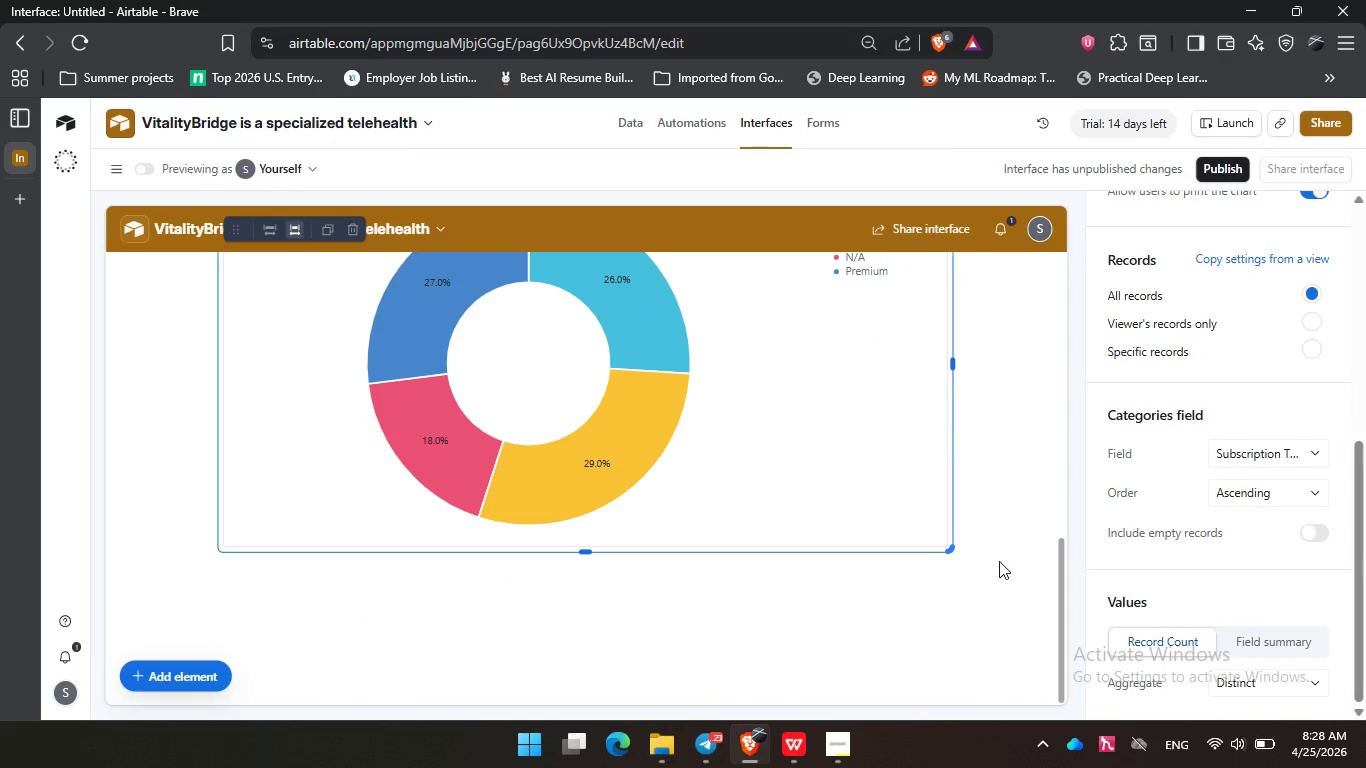 
scroll: coordinate [999, 561], scroll_direction: none, amount: 0.0
 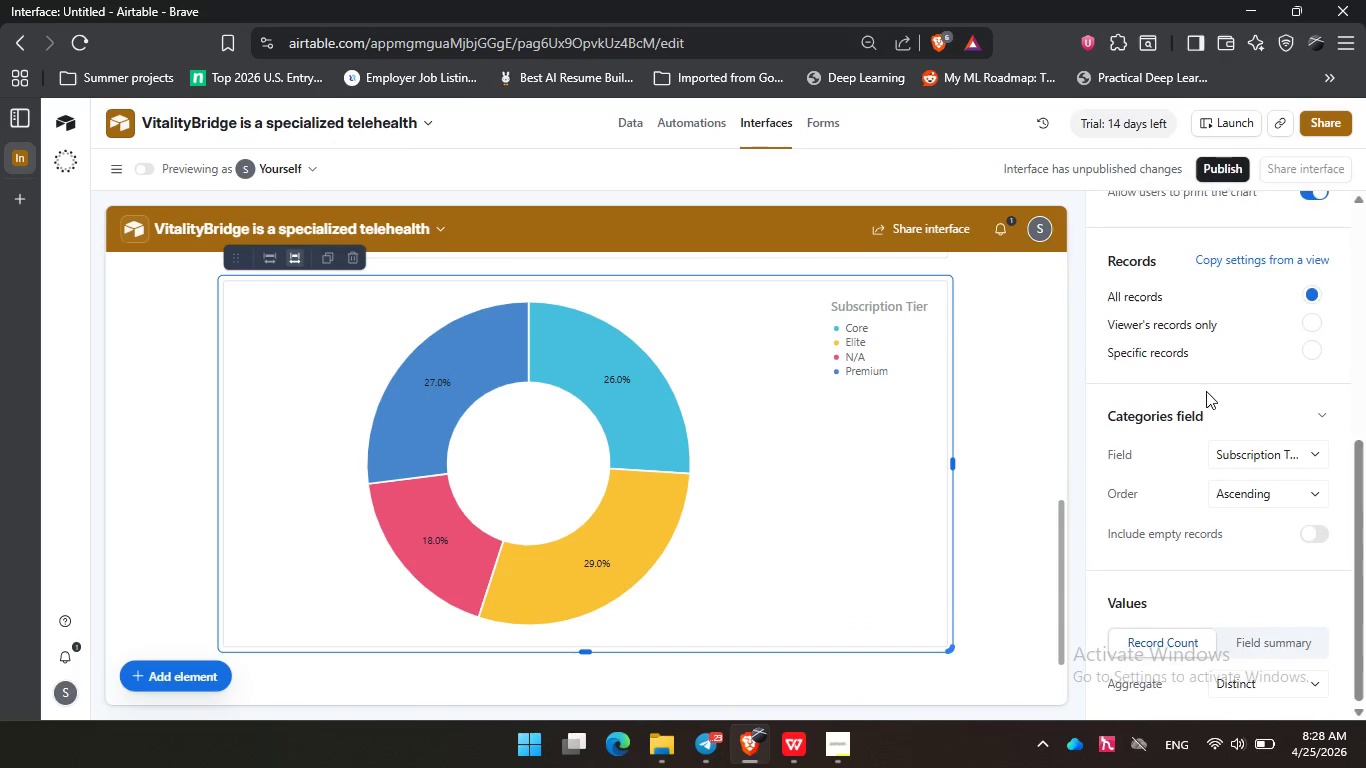 
scroll: coordinate [1206, 391], scroll_direction: up, amount: 4.0
 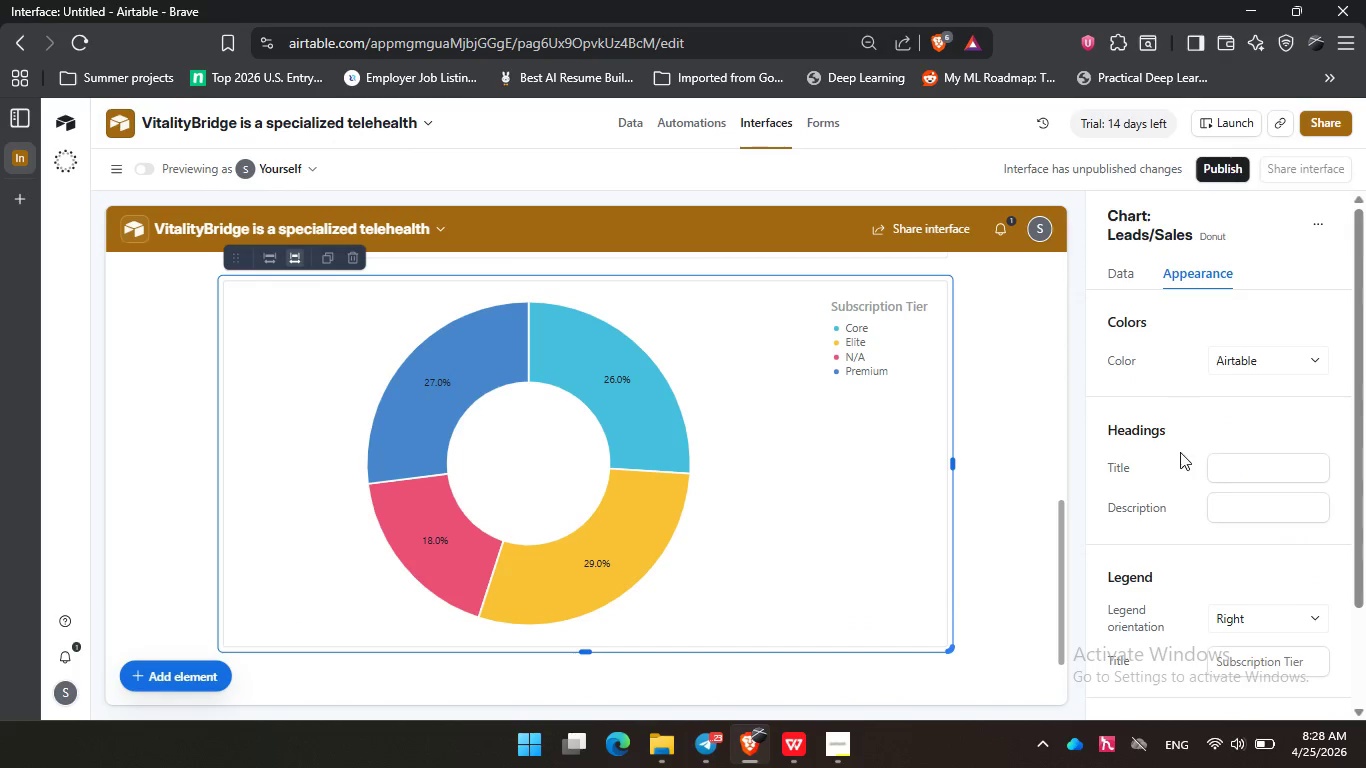 
left_click([1194, 335])
 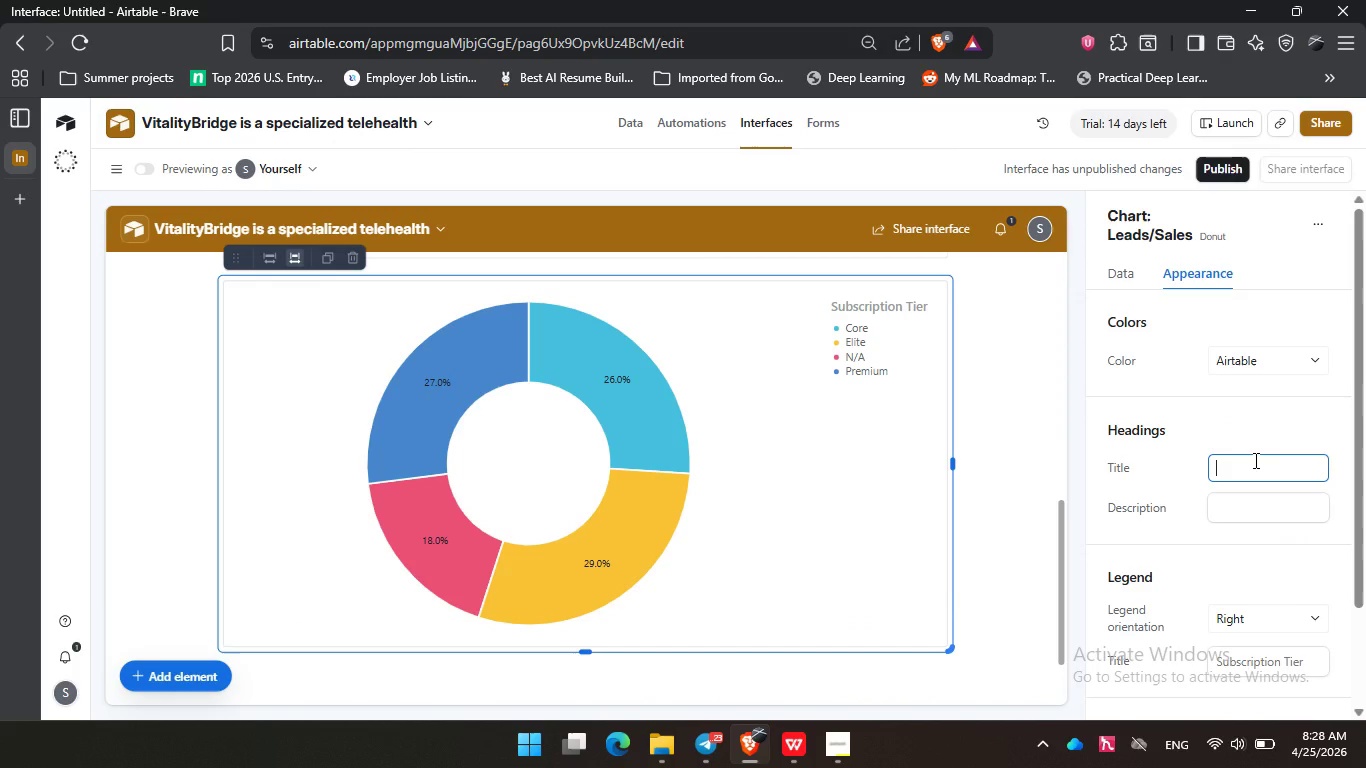 
left_click([1254, 460])
 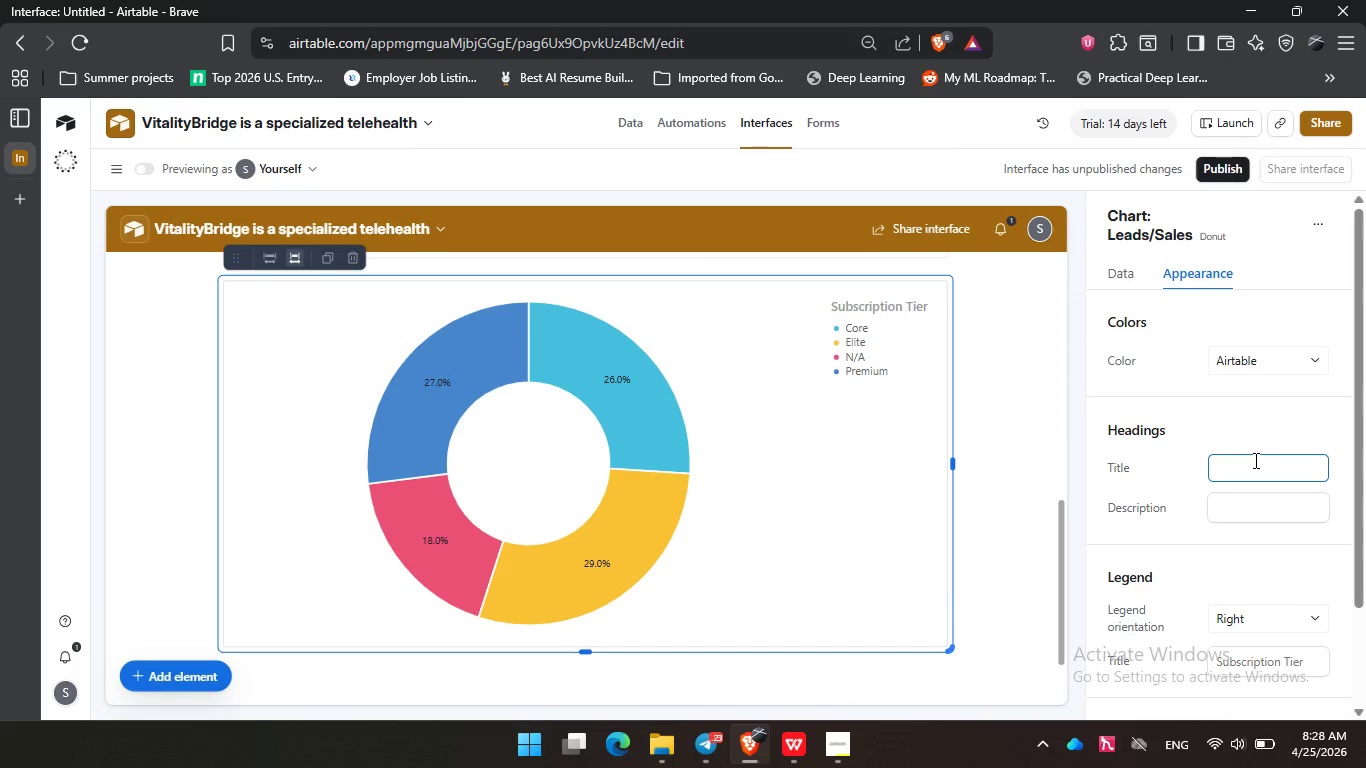 
type(Subscription Tier Distribution)
 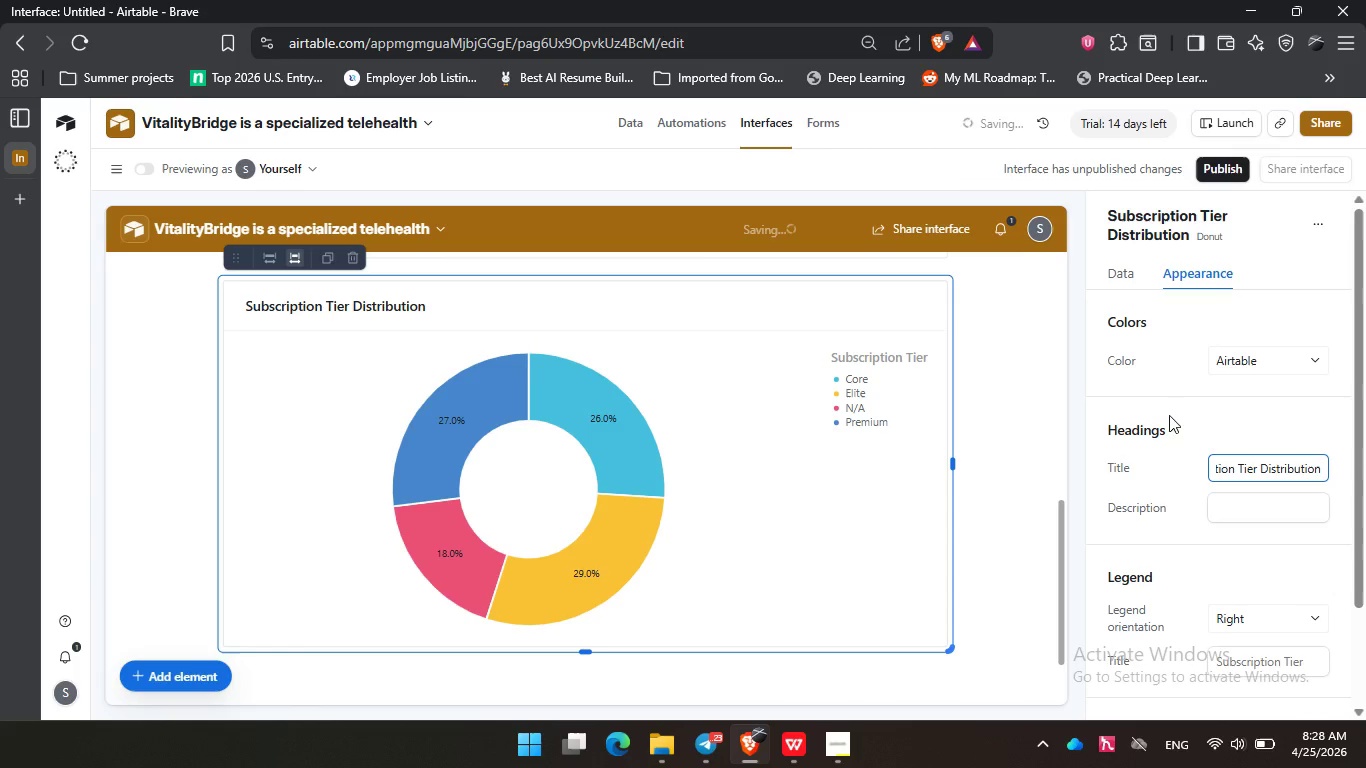 
left_click([175, 324])
 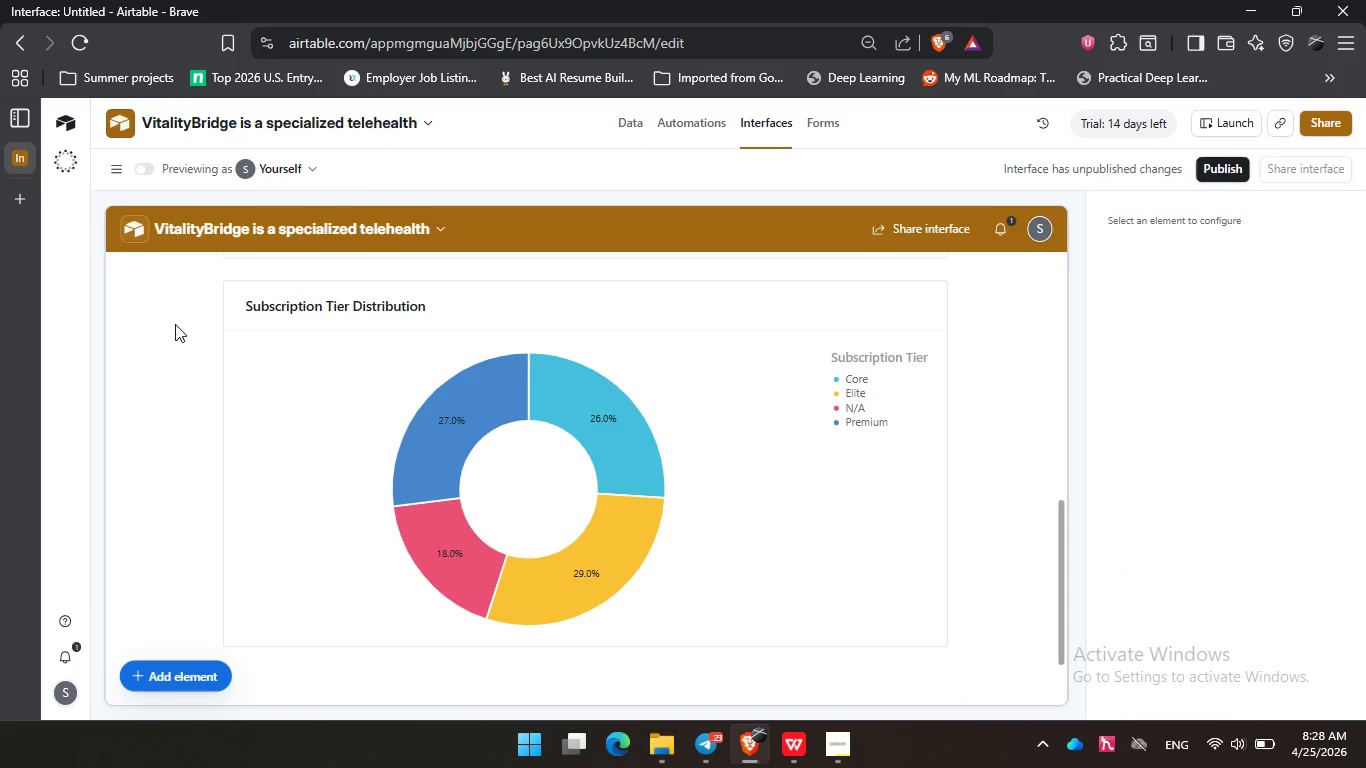 
wait(12.98)
 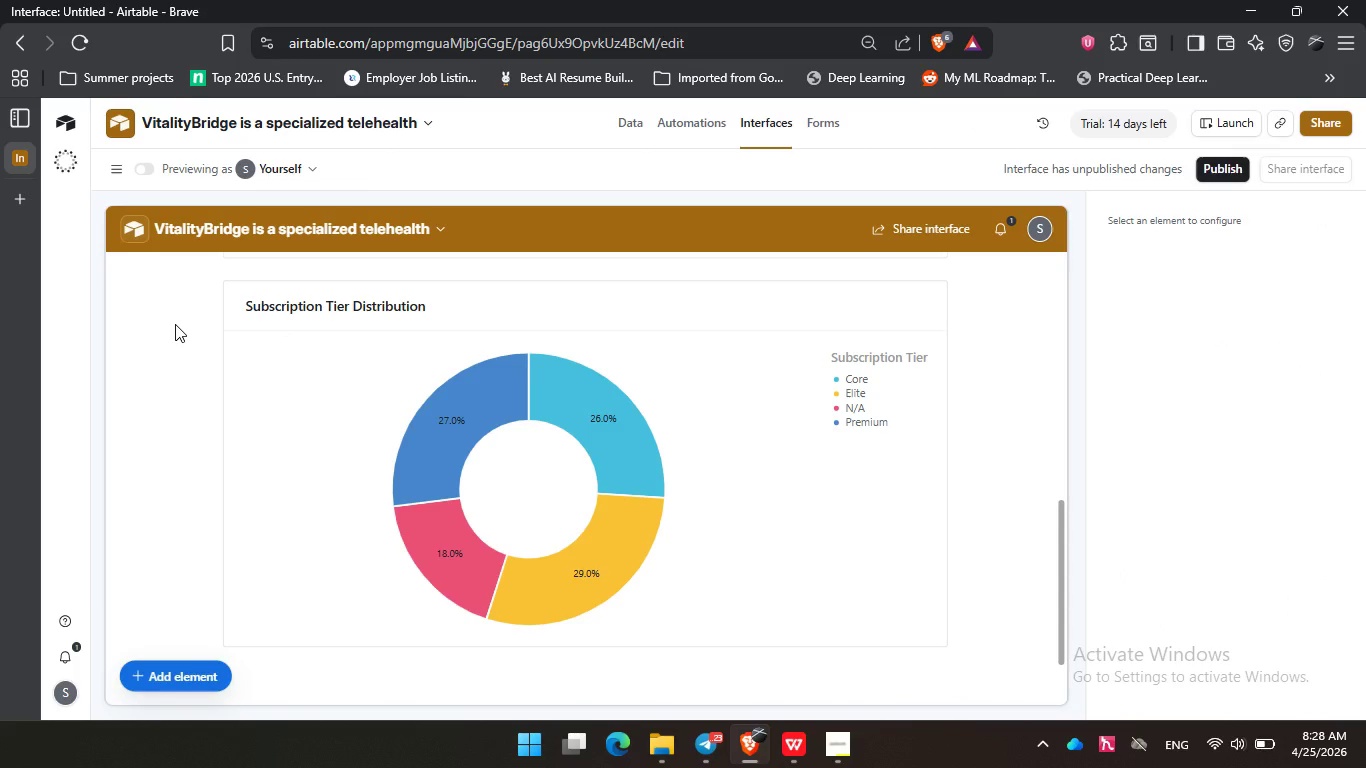 
left_click([631, 120])
 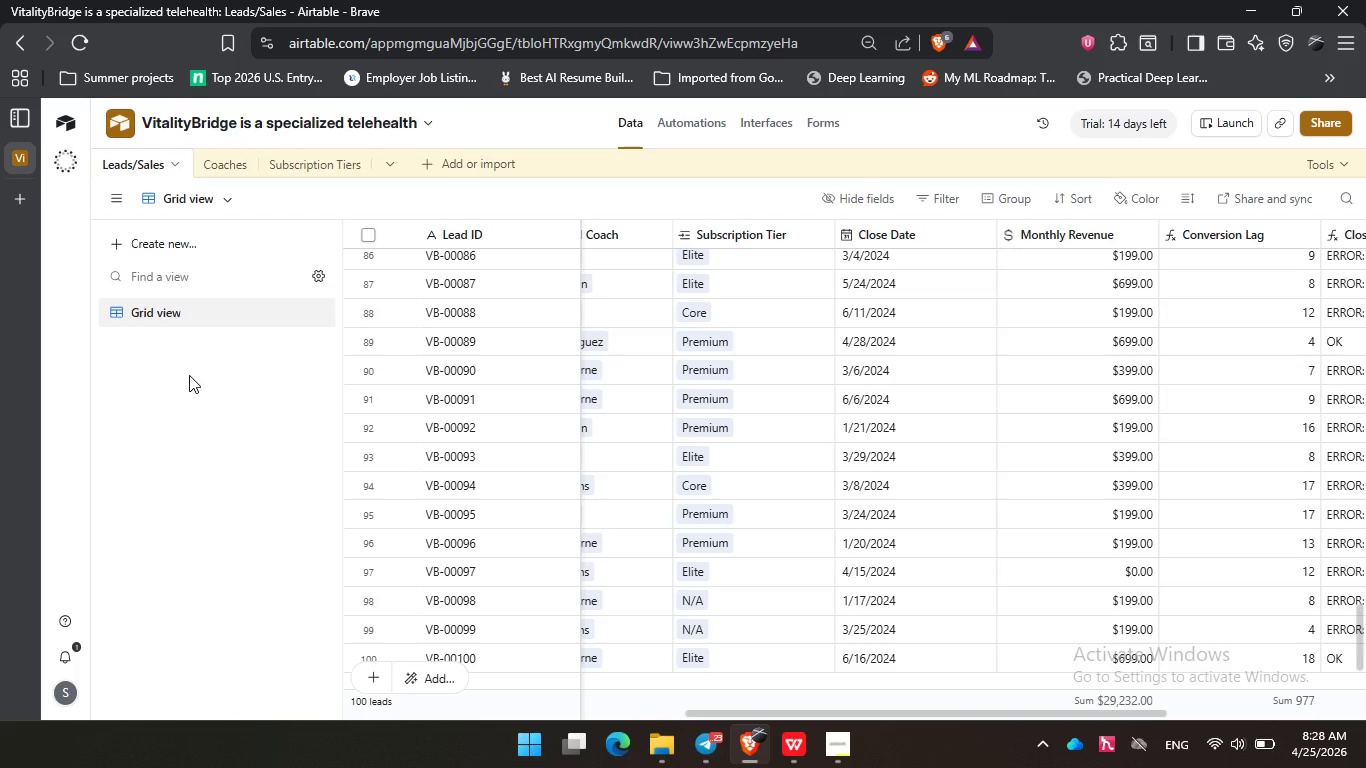 
left_click([189, 375])
 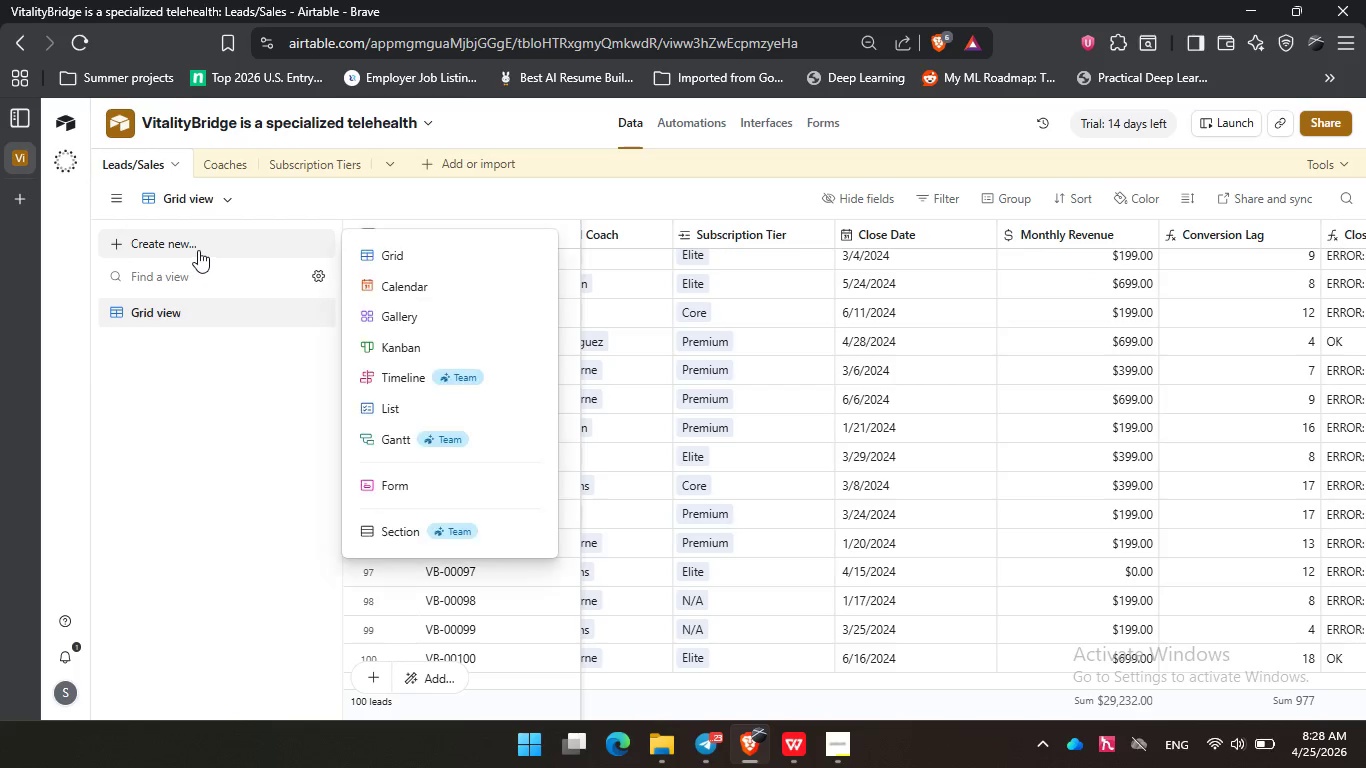 
left_click([195, 251])
 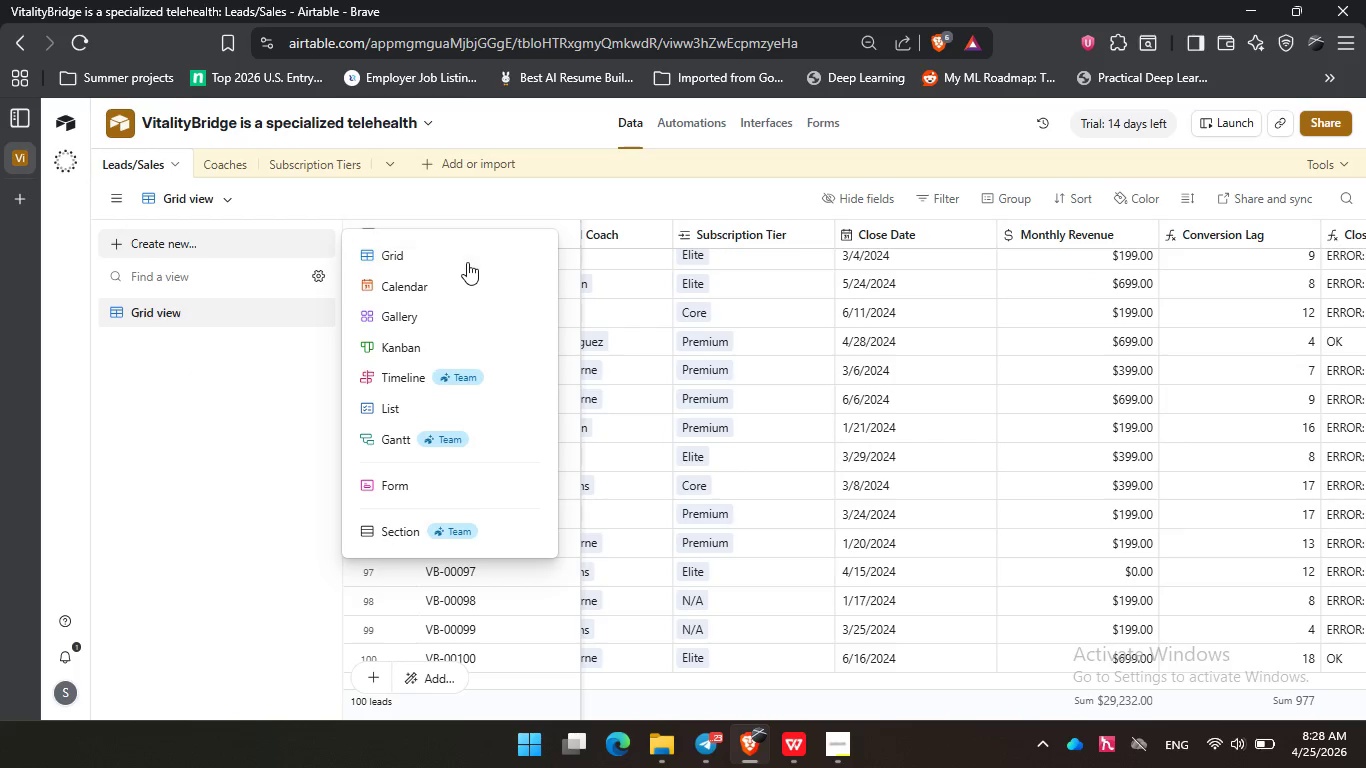 
left_click([467, 262])
 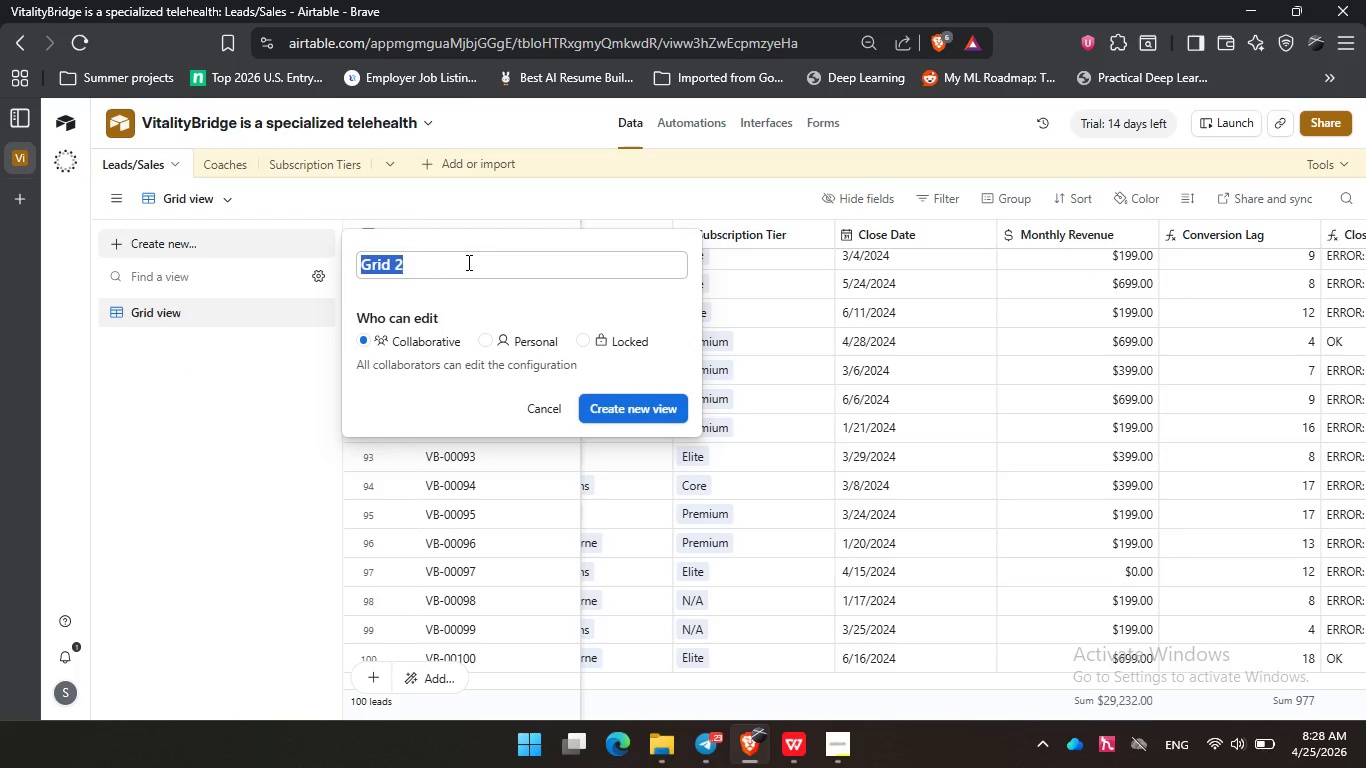 
type(High Value Qal)
key(Backspace)
key(Backspace)
type(ualified Leads View)
 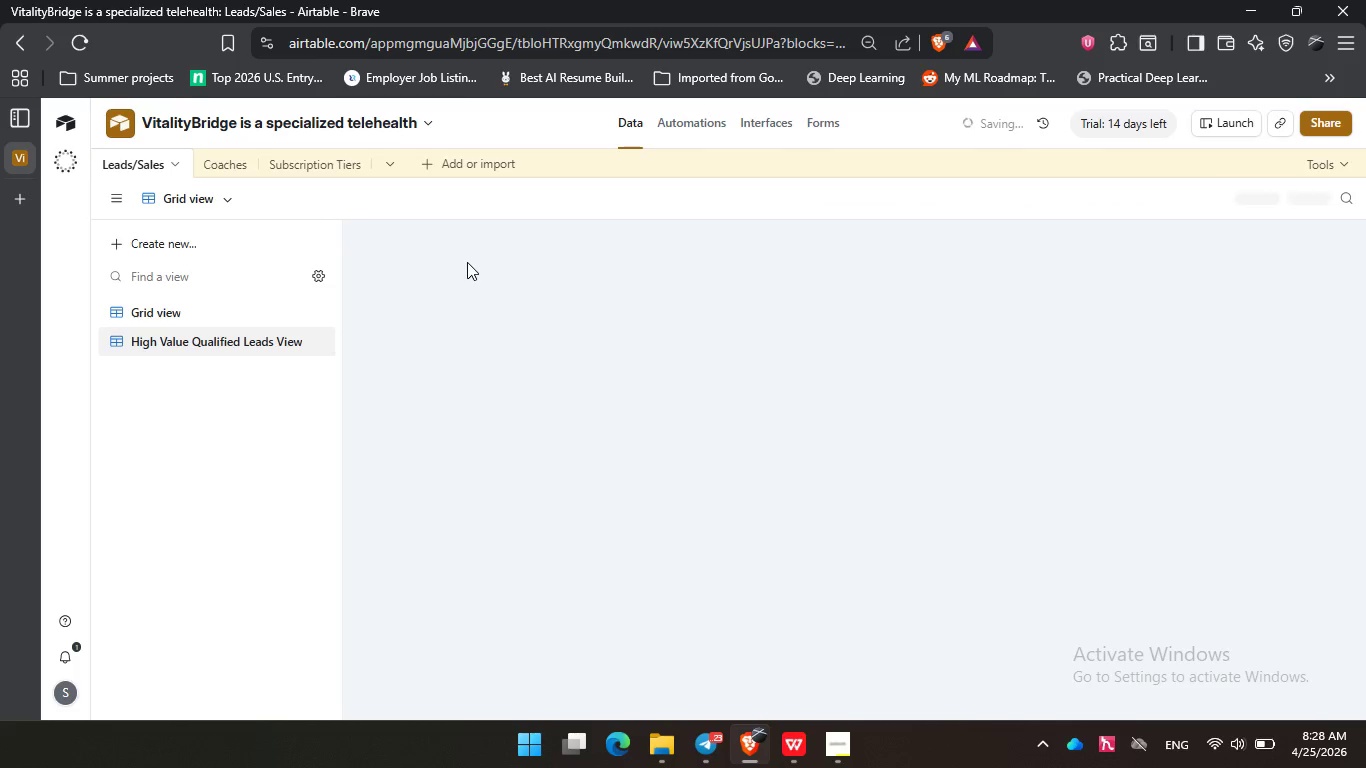 
 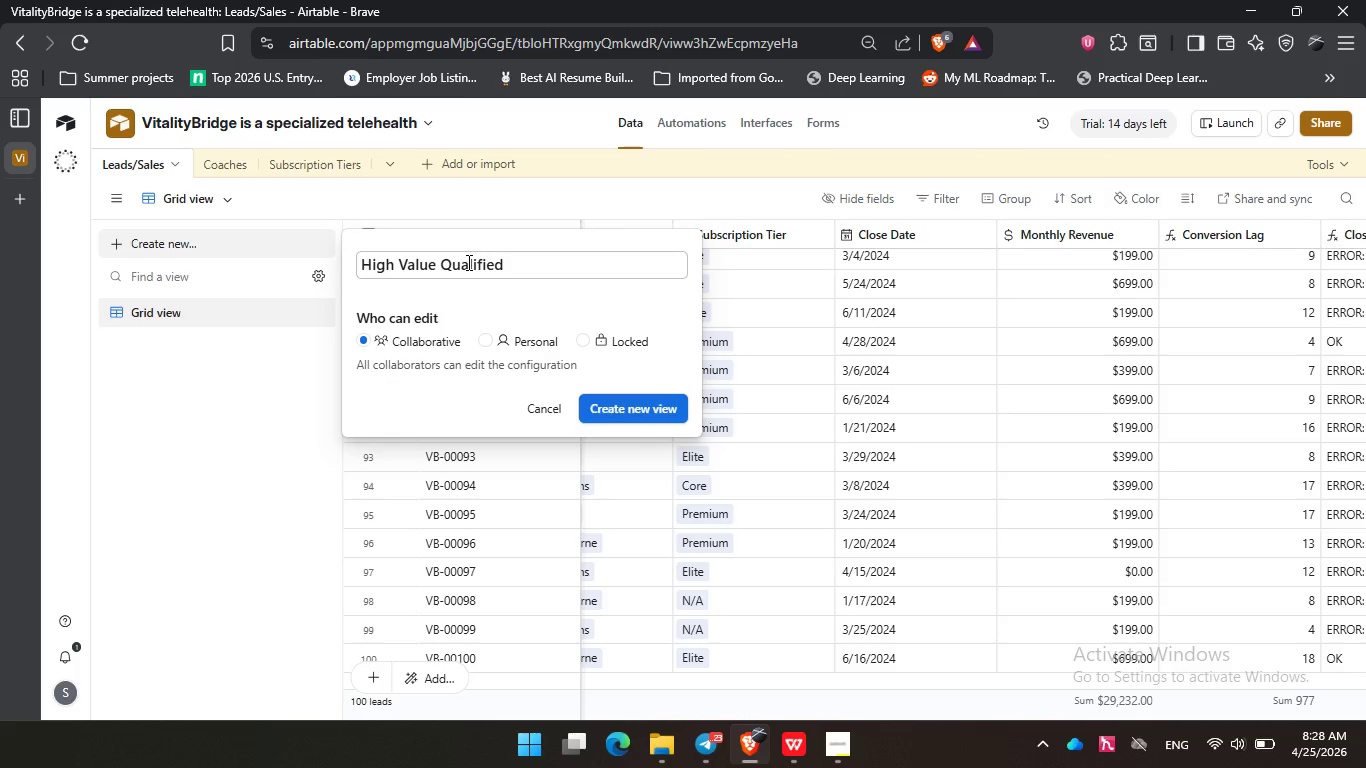 
key(Enter)
 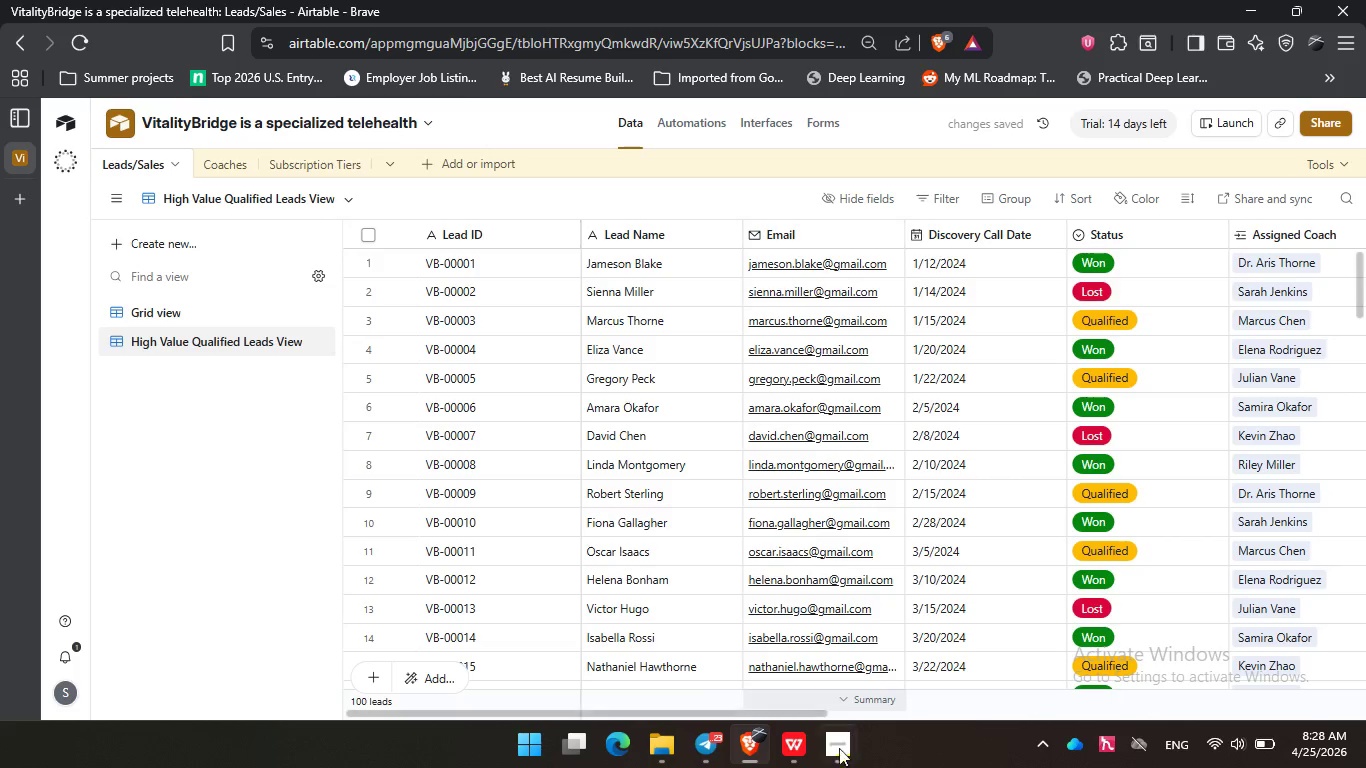 
left_click([836, 767])